 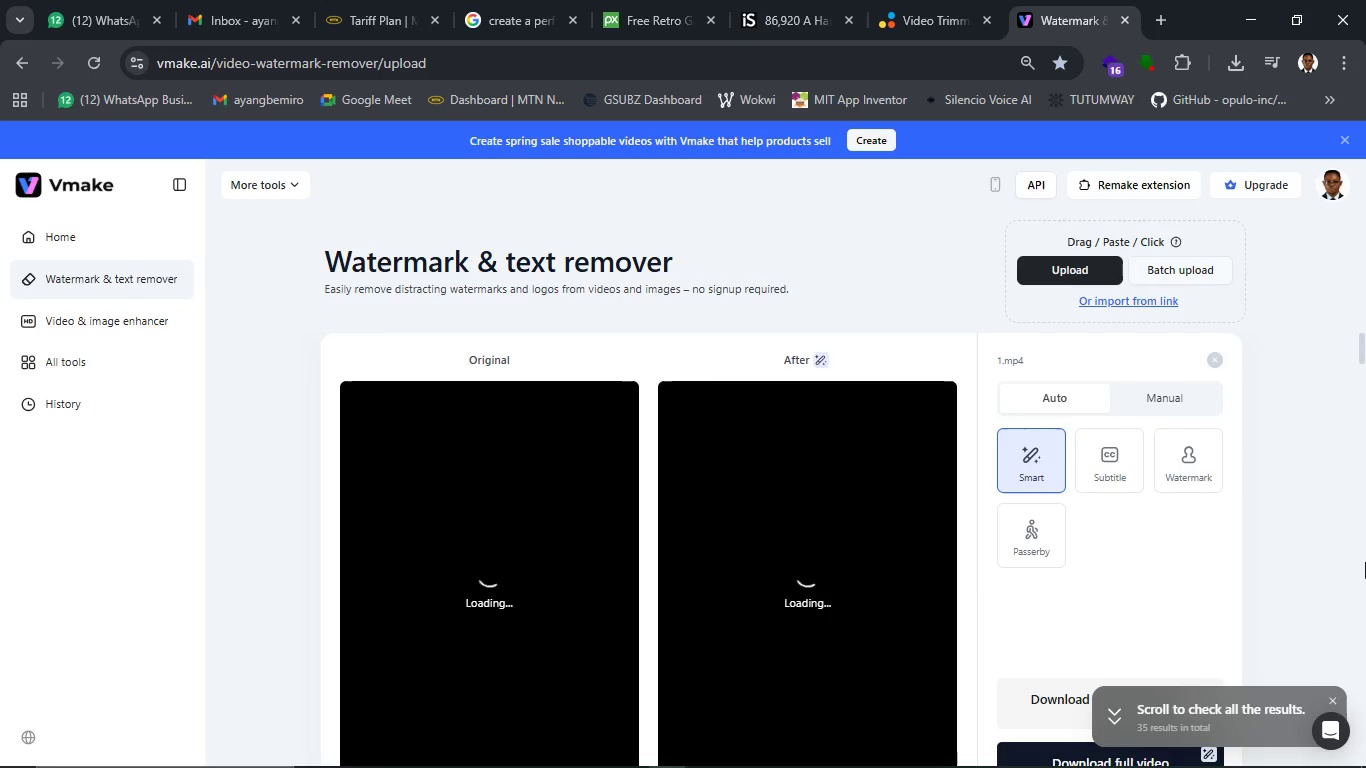 
scroll: coordinate [1365, 562], scroll_direction: down, amount: 2.0
 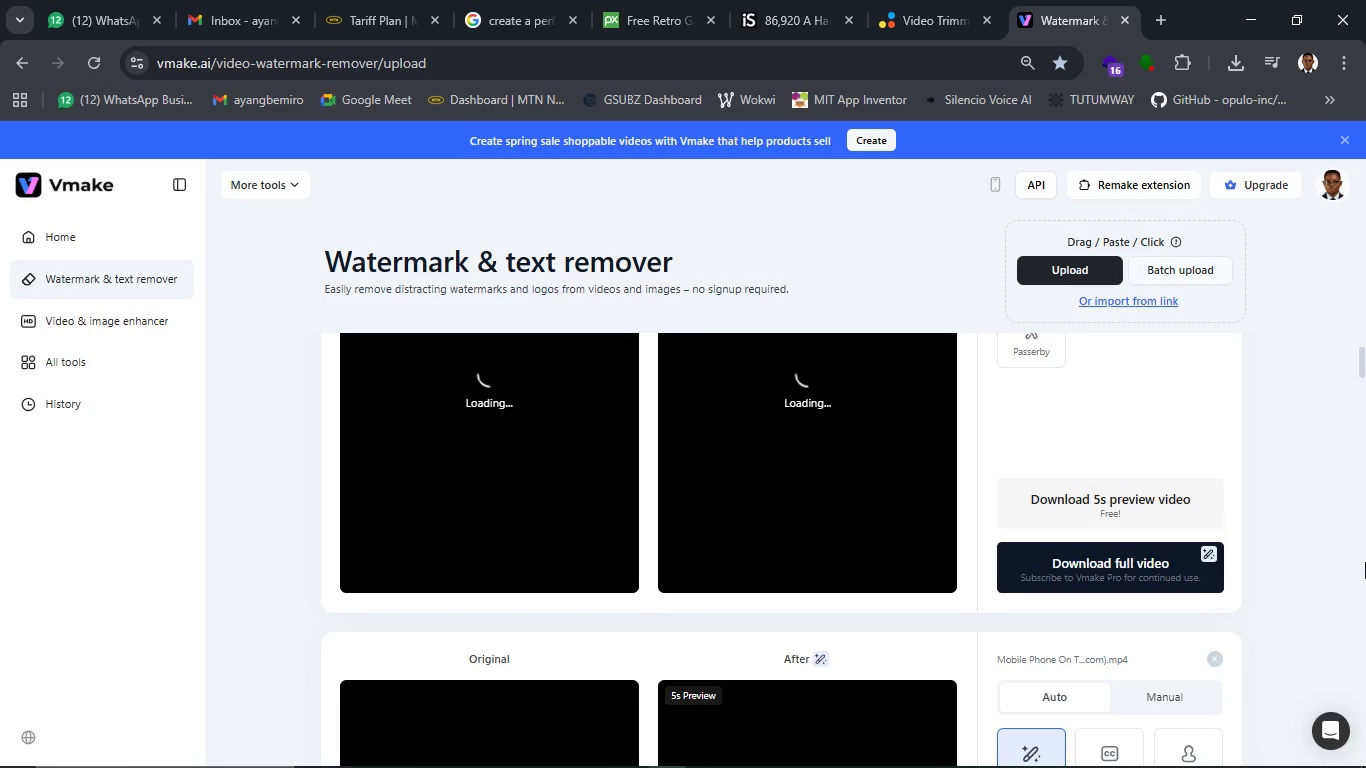 
scroll: coordinate [1365, 562], scroll_direction: up, amount: 1.0
 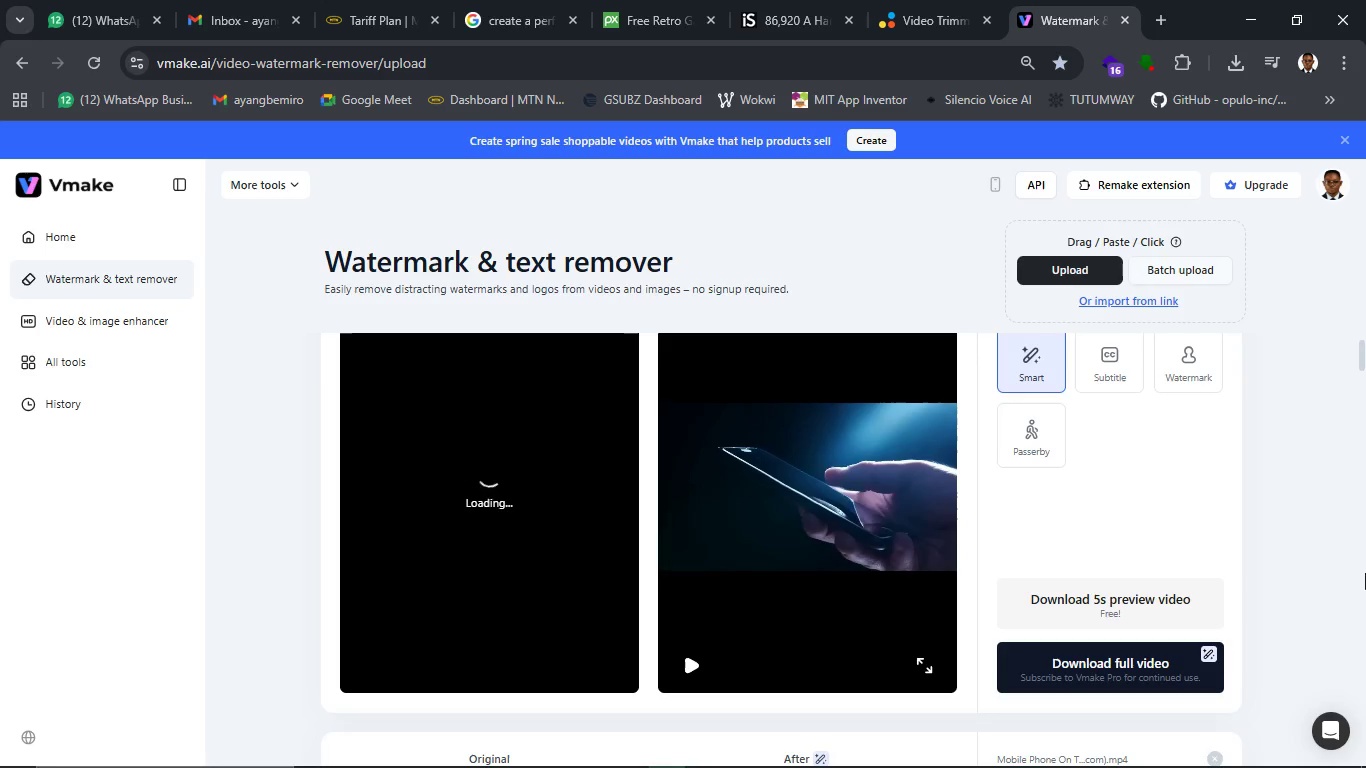 
wait(31.13)
 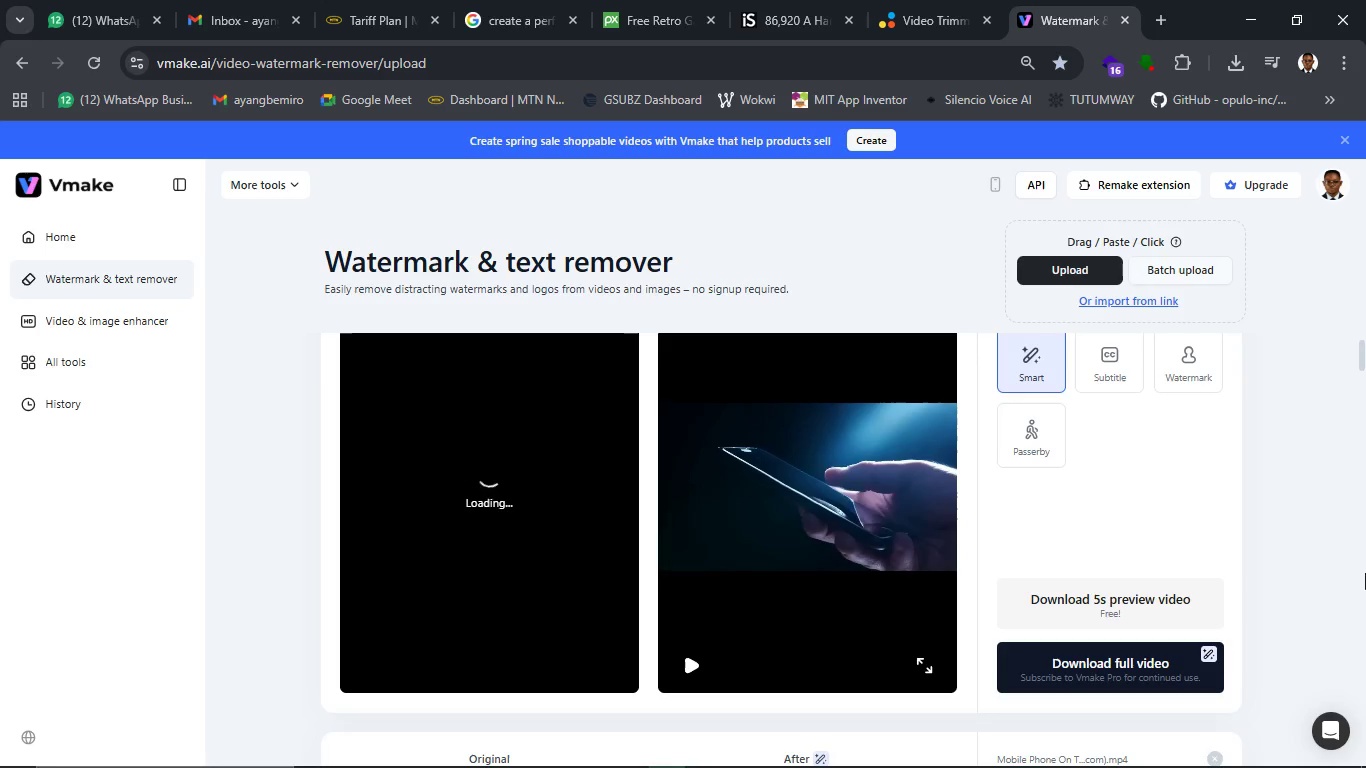 
left_click([826, 745])
 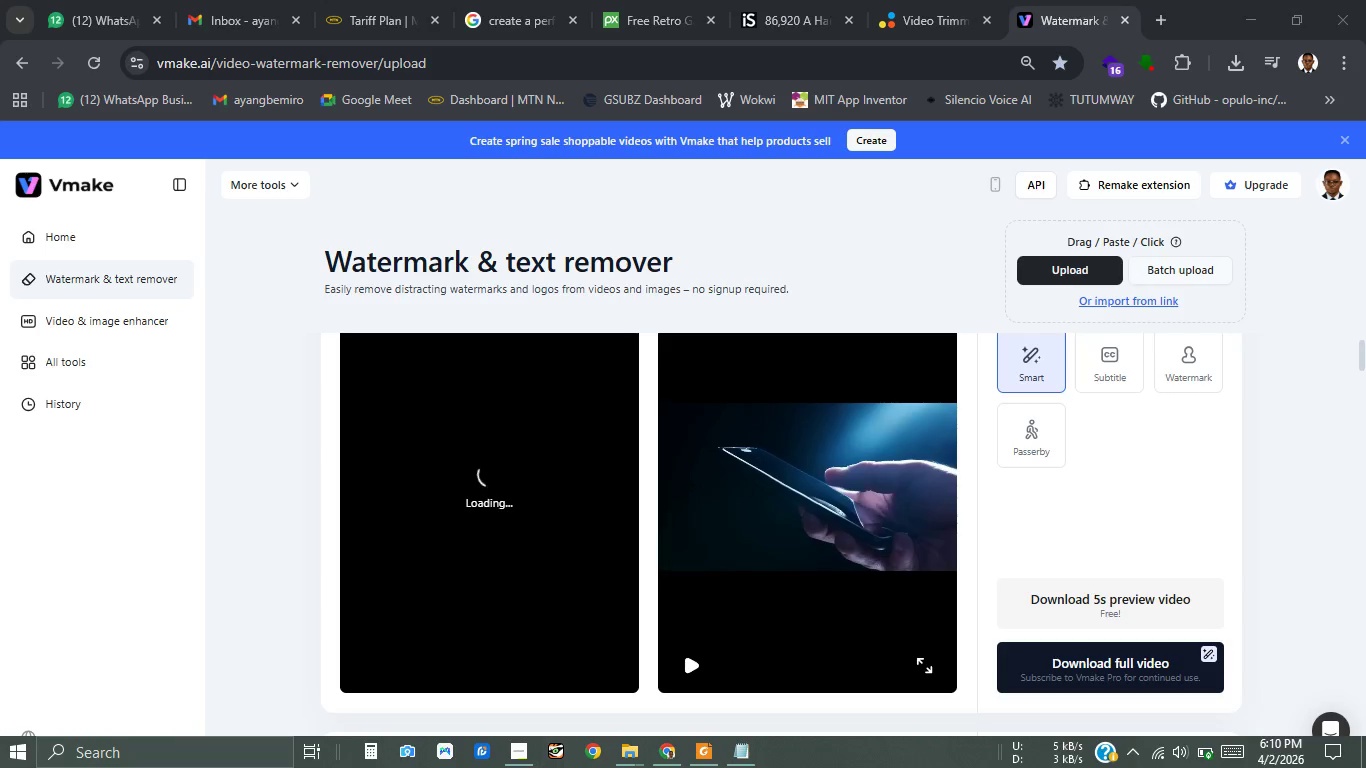 
left_click([528, 754])